 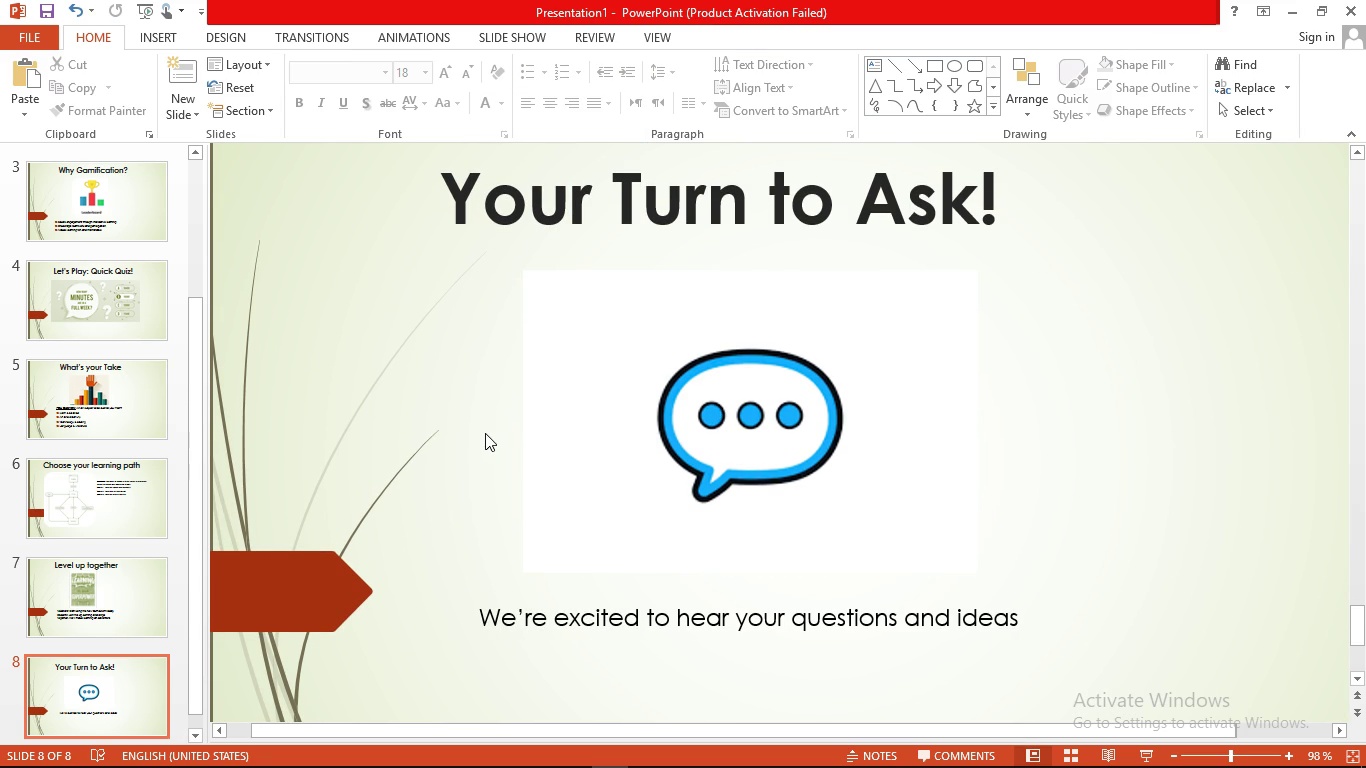 
double_click([731, 389])
 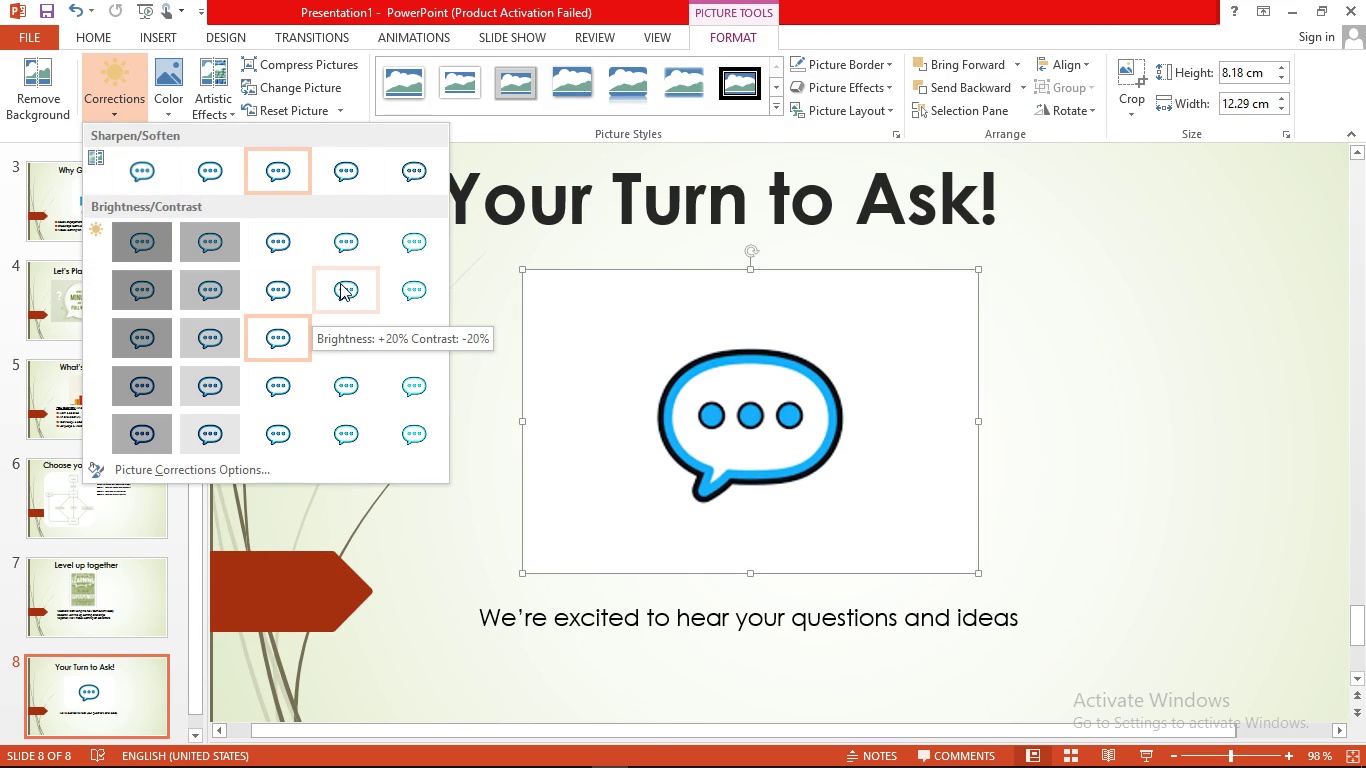 
mouse_move([379, 298])
 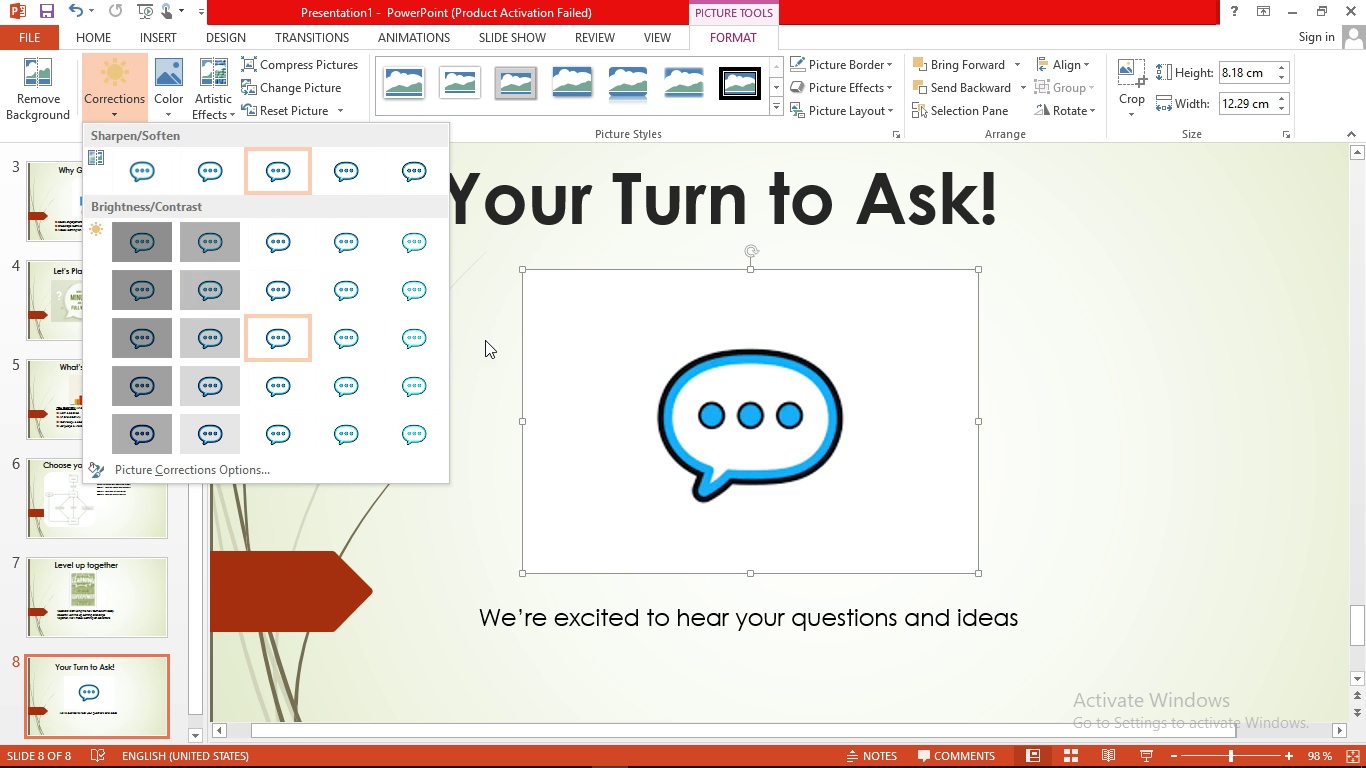 
left_click([448, 321])
 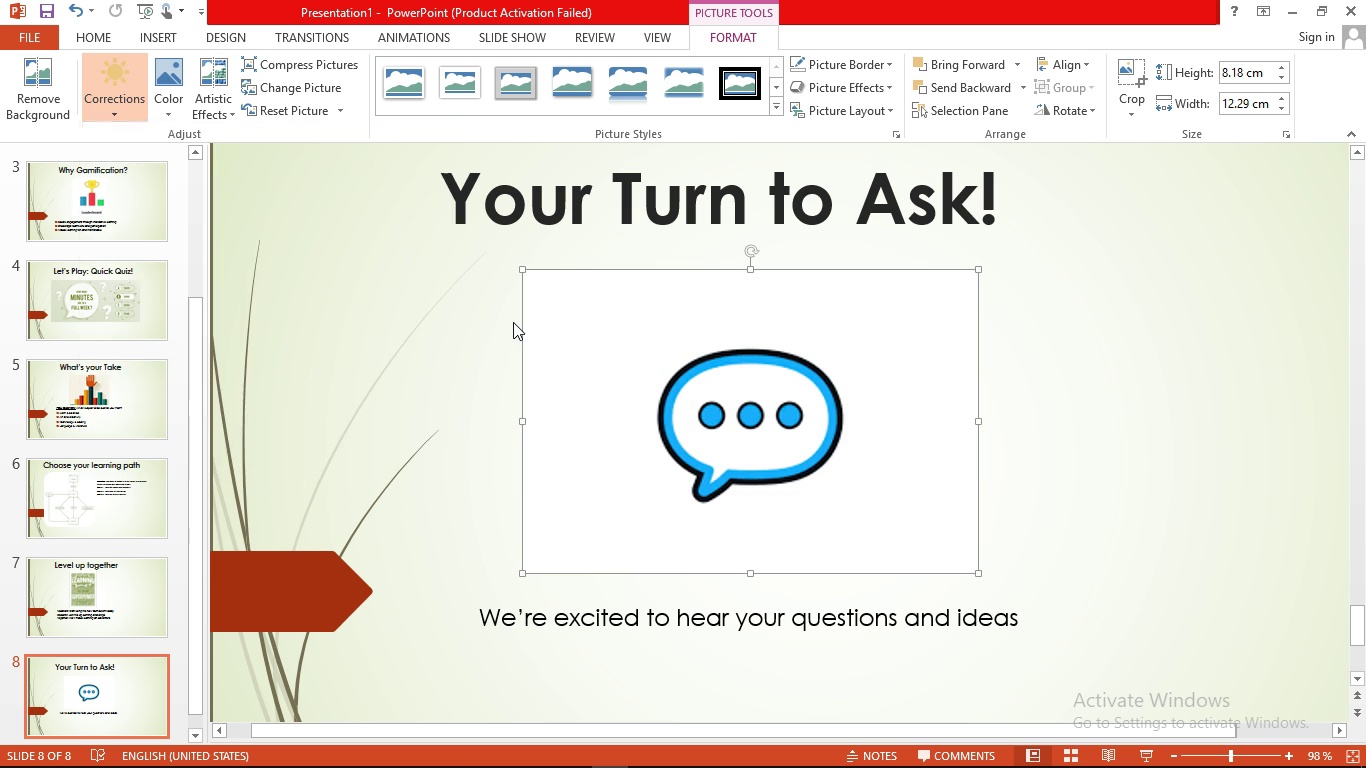 
left_click([513, 322])
 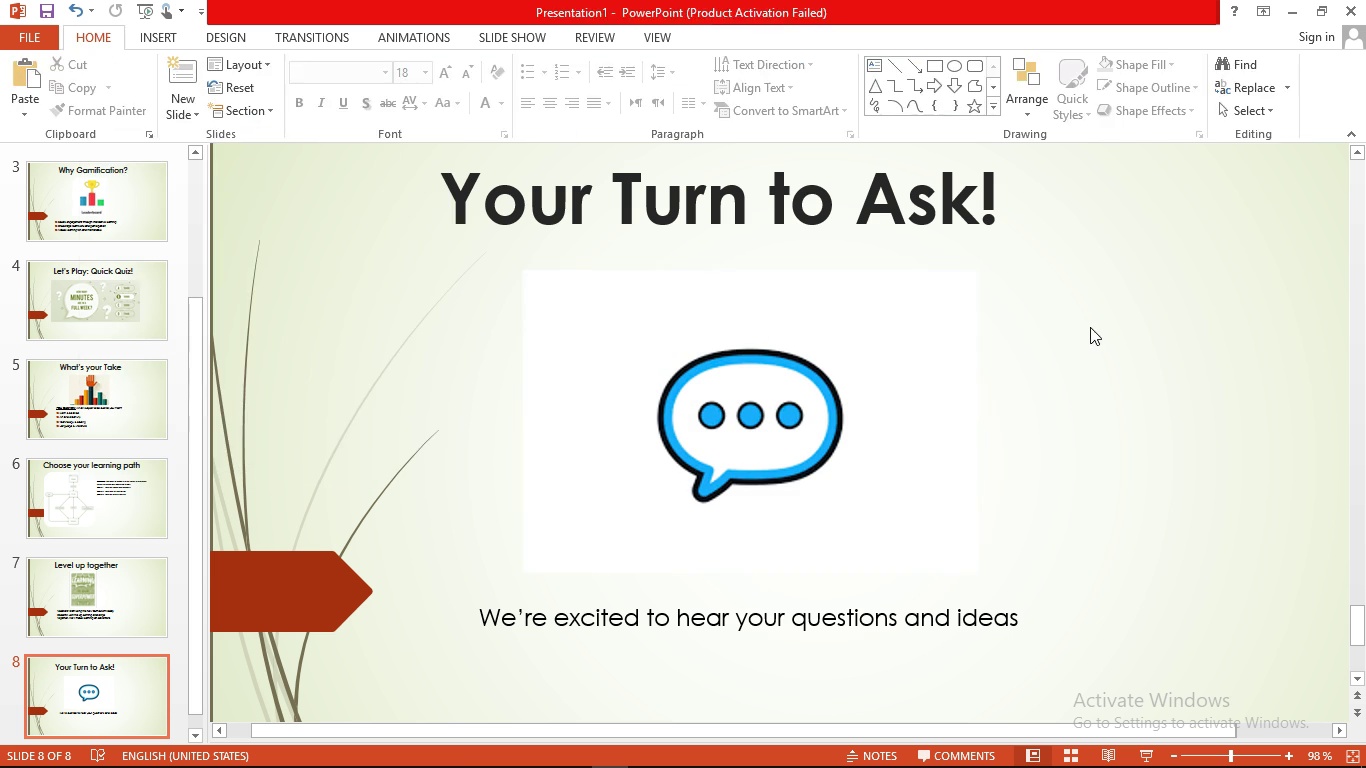 
double_click([876, 367])
 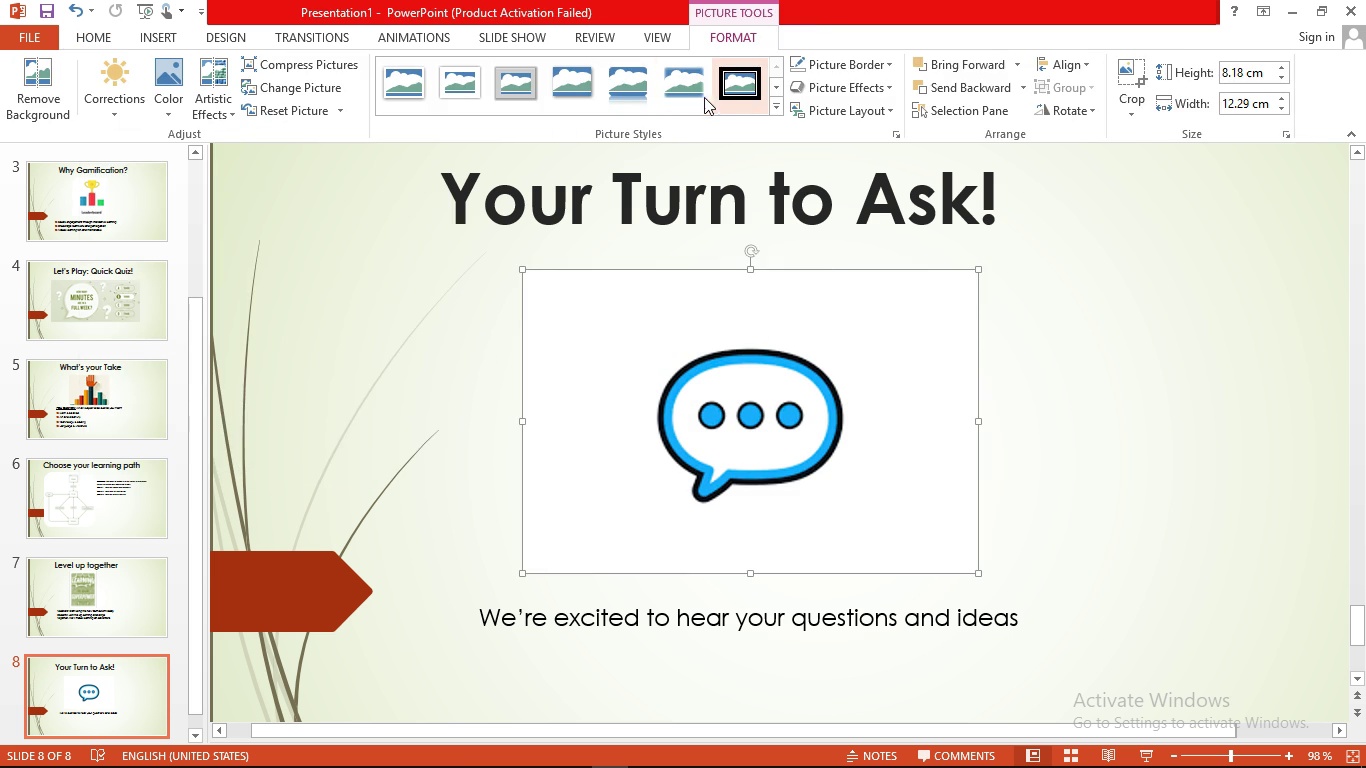 
left_click([700, 95])
 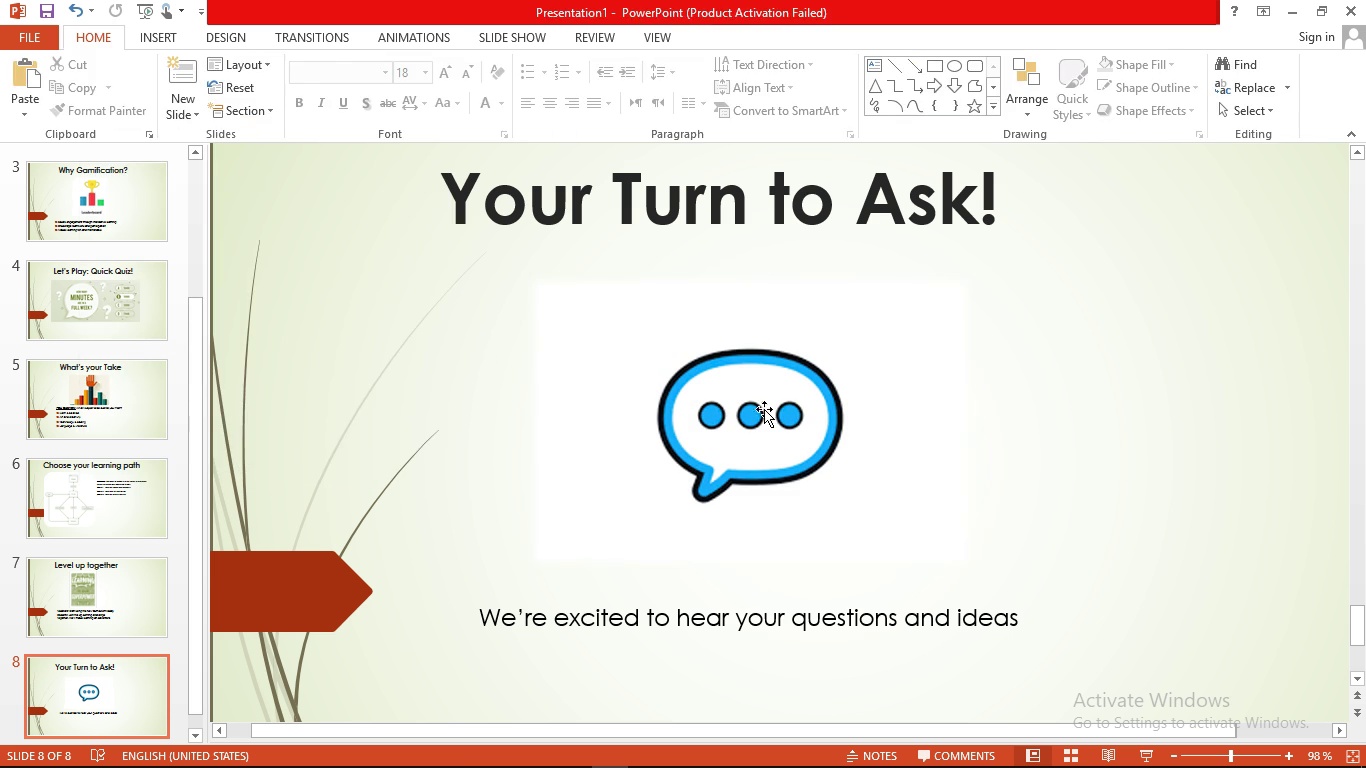 
double_click([763, 412])
 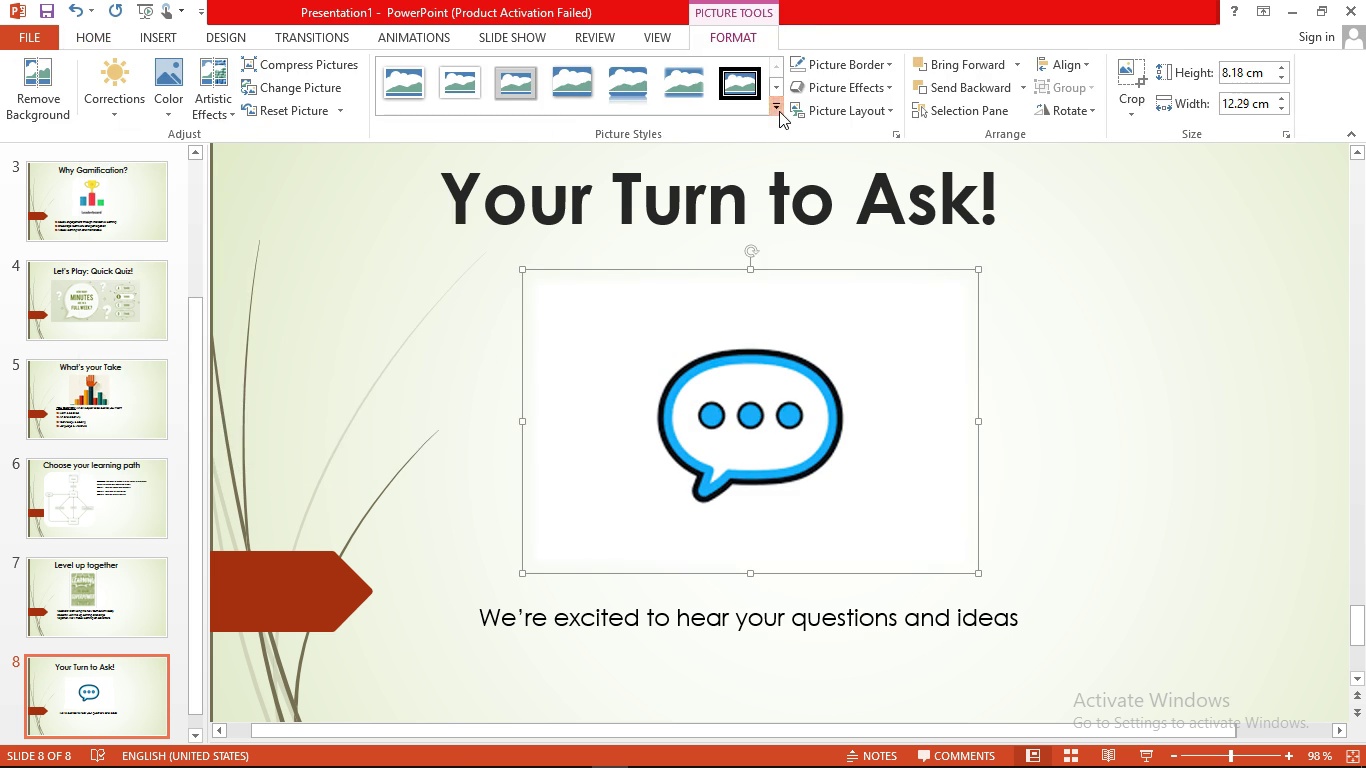 
left_click([779, 111])
 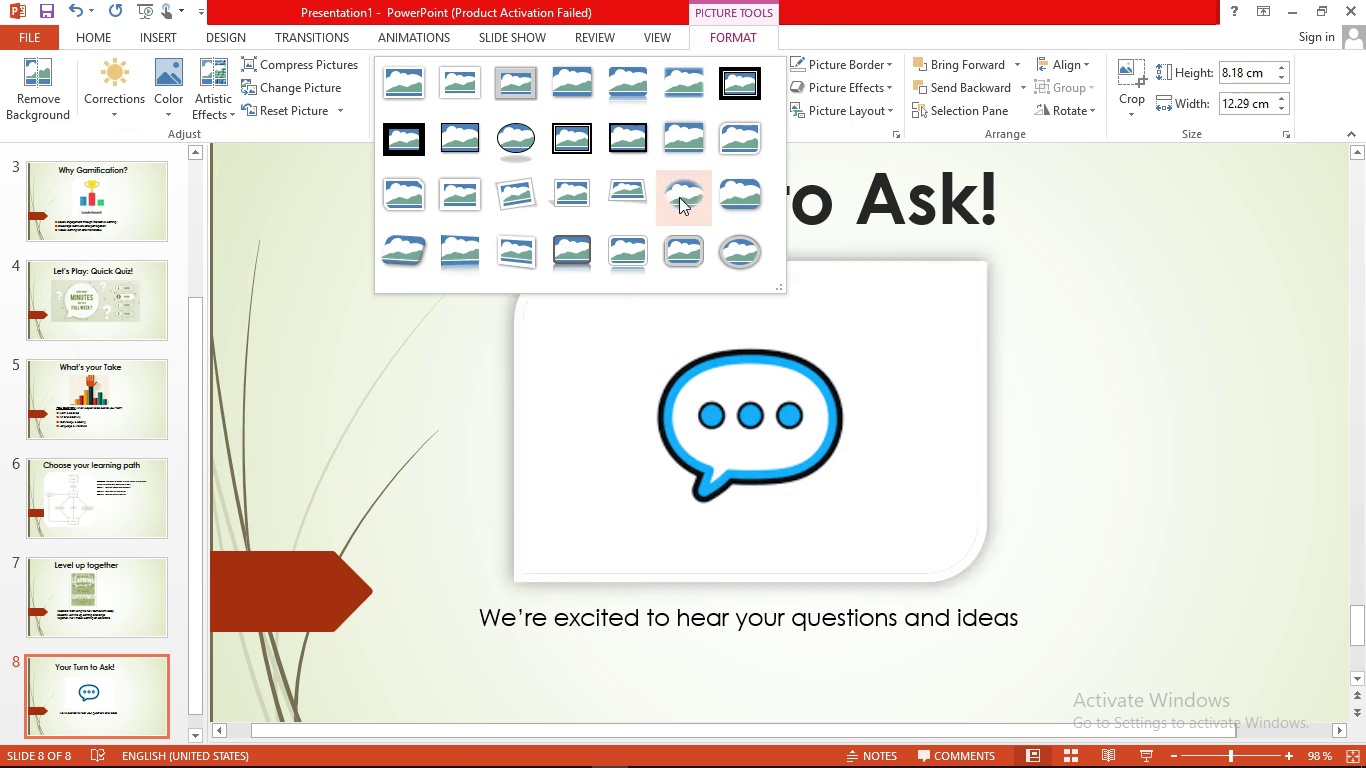 
left_click([679, 197])
 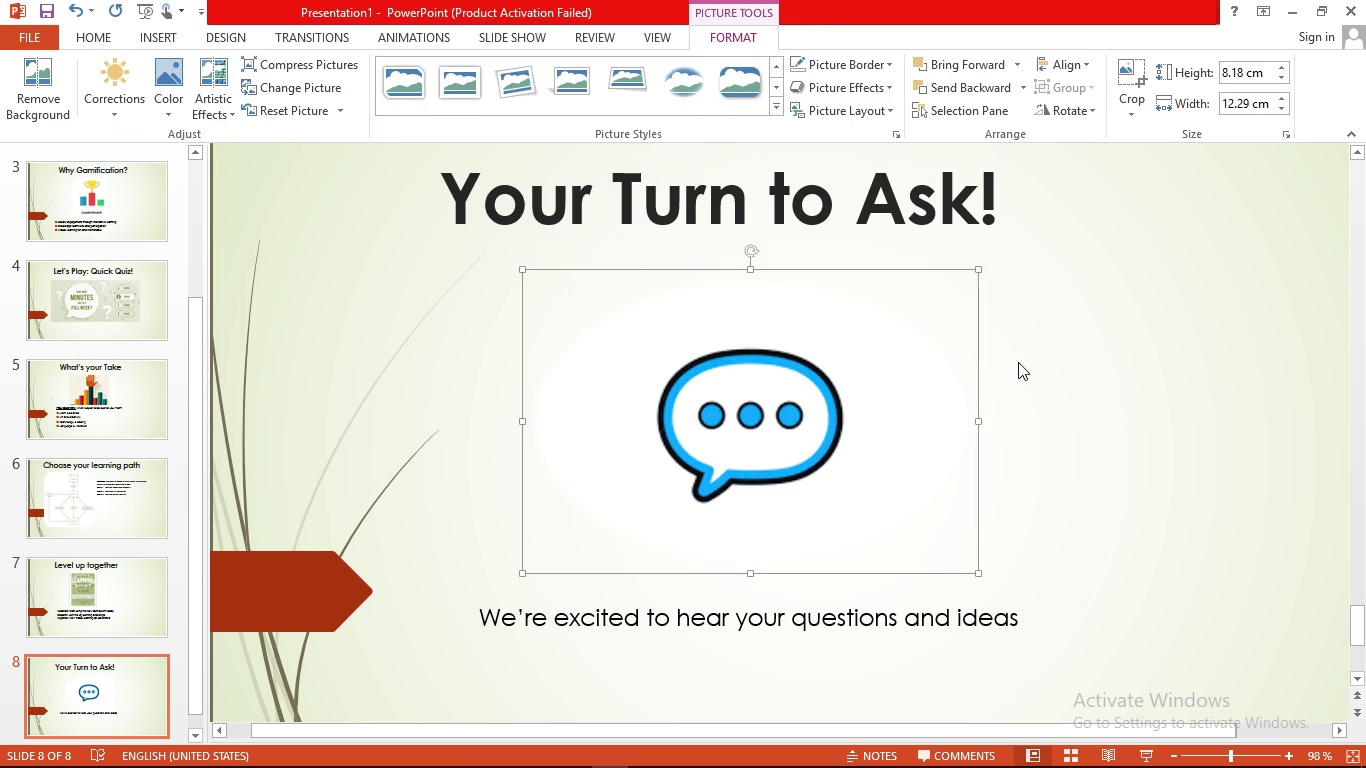 
left_click([1018, 362])
 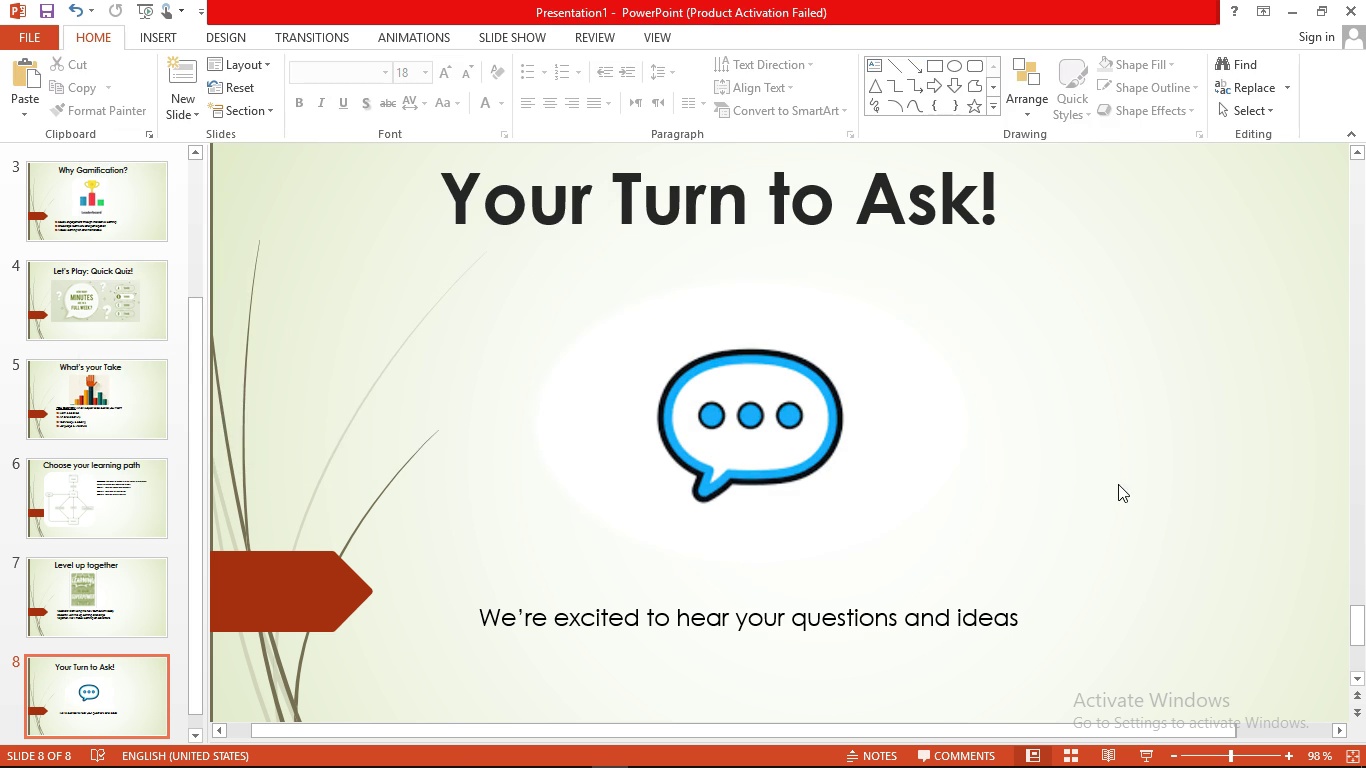 
scroll: coordinate [1117, 484], scroll_direction: down, amount: 3.0
 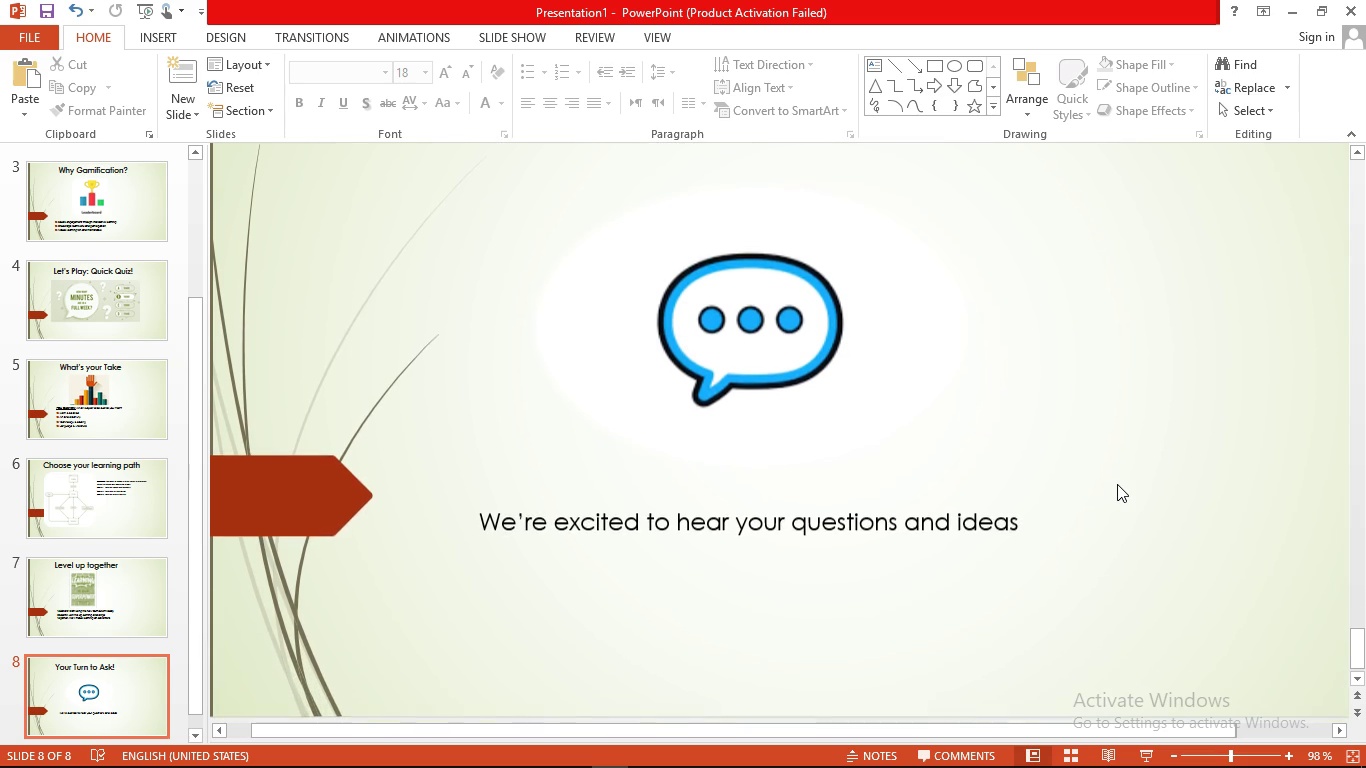 
scroll: coordinate [417, 485], scroll_direction: up, amount: 5.0
 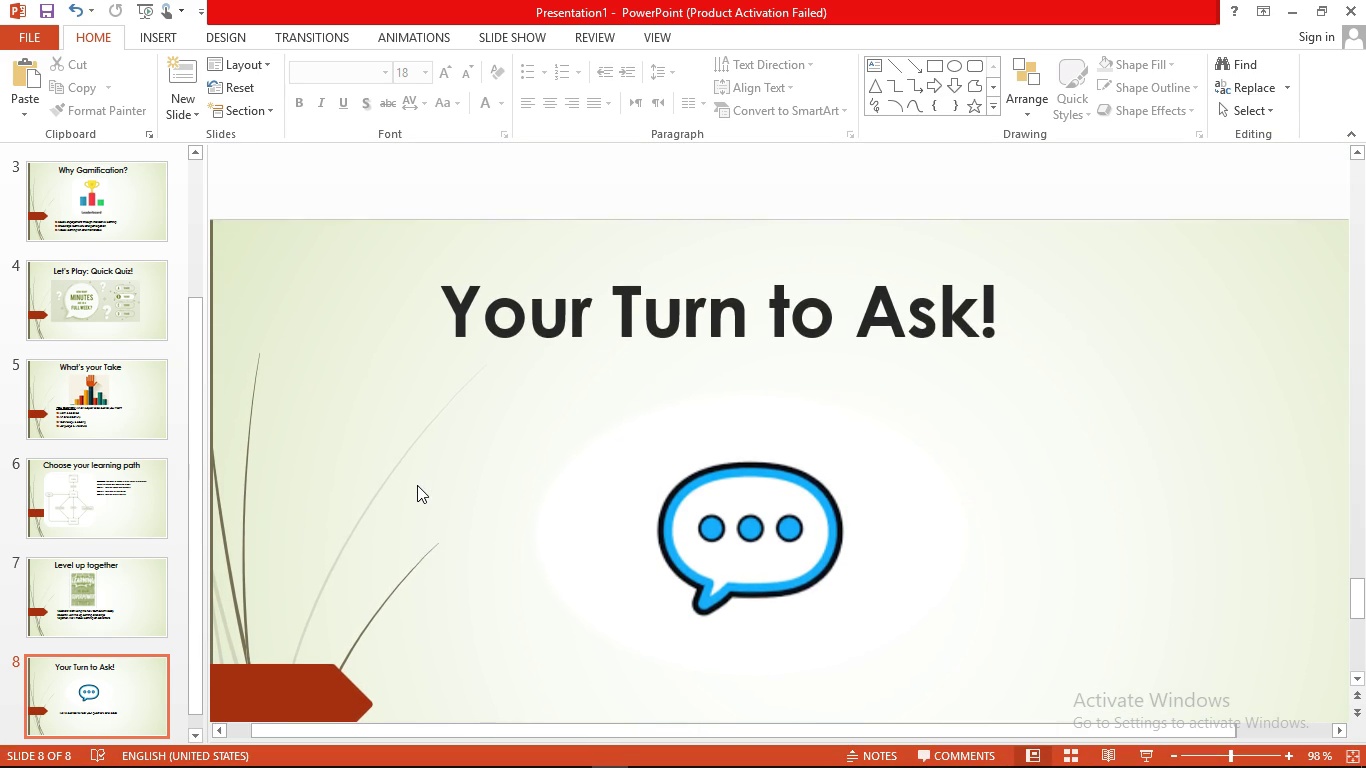 
scroll: coordinate [417, 485], scroll_direction: down, amount: 3.0